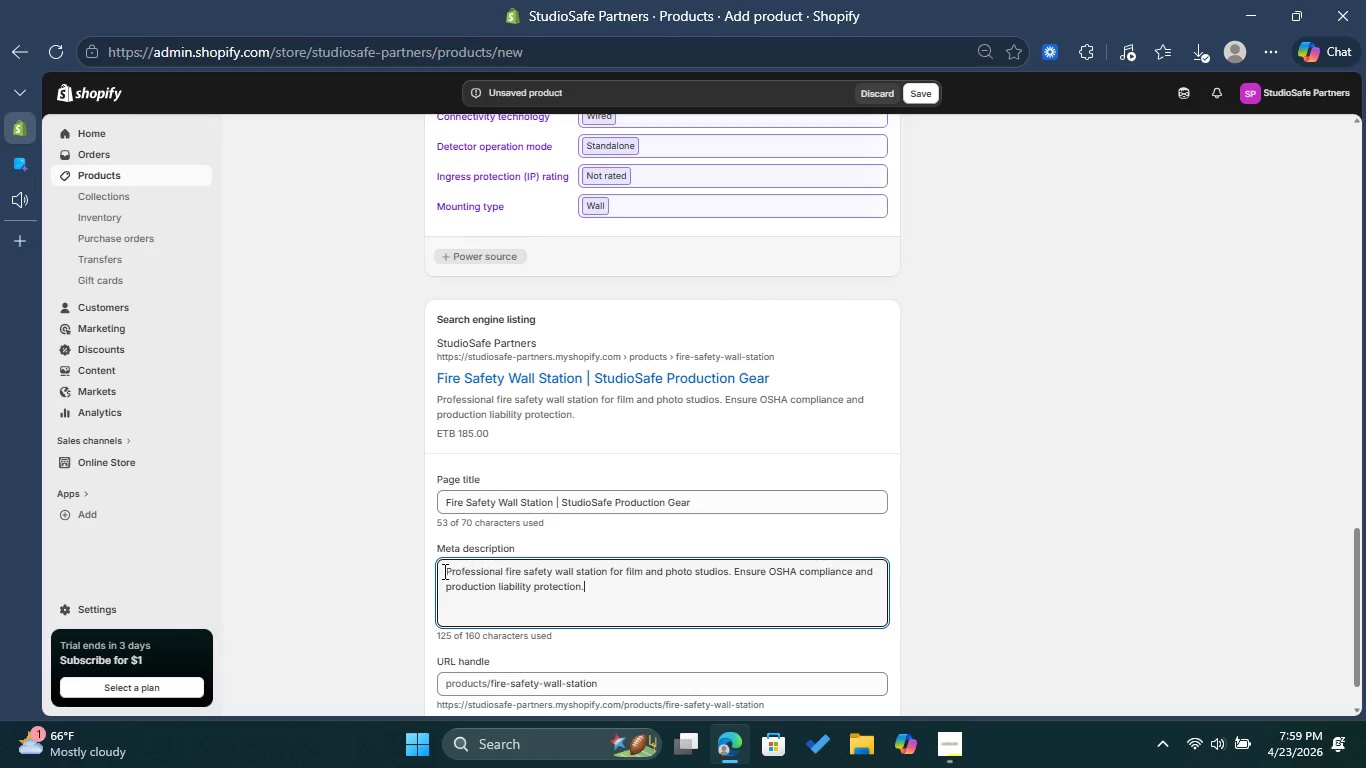 
left_click([926, 99])
 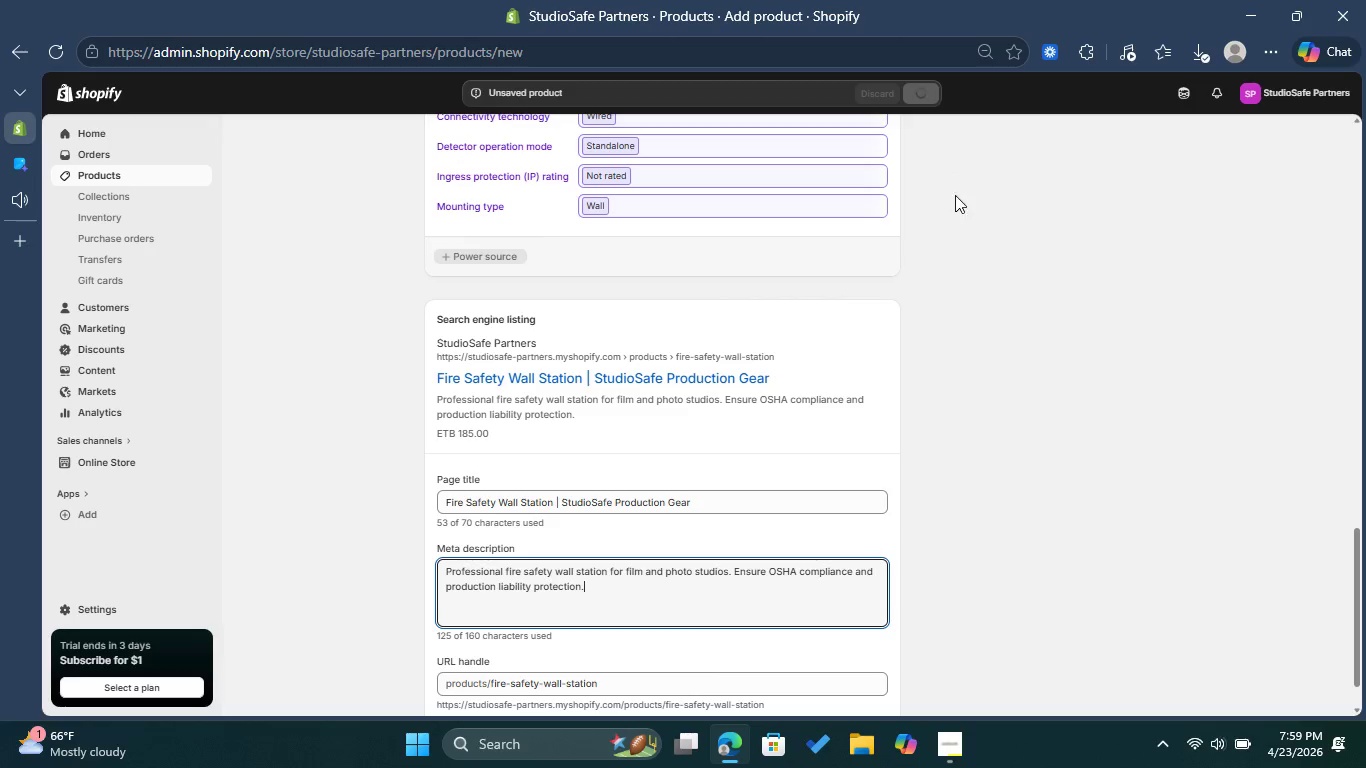 
left_click([949, 743])